 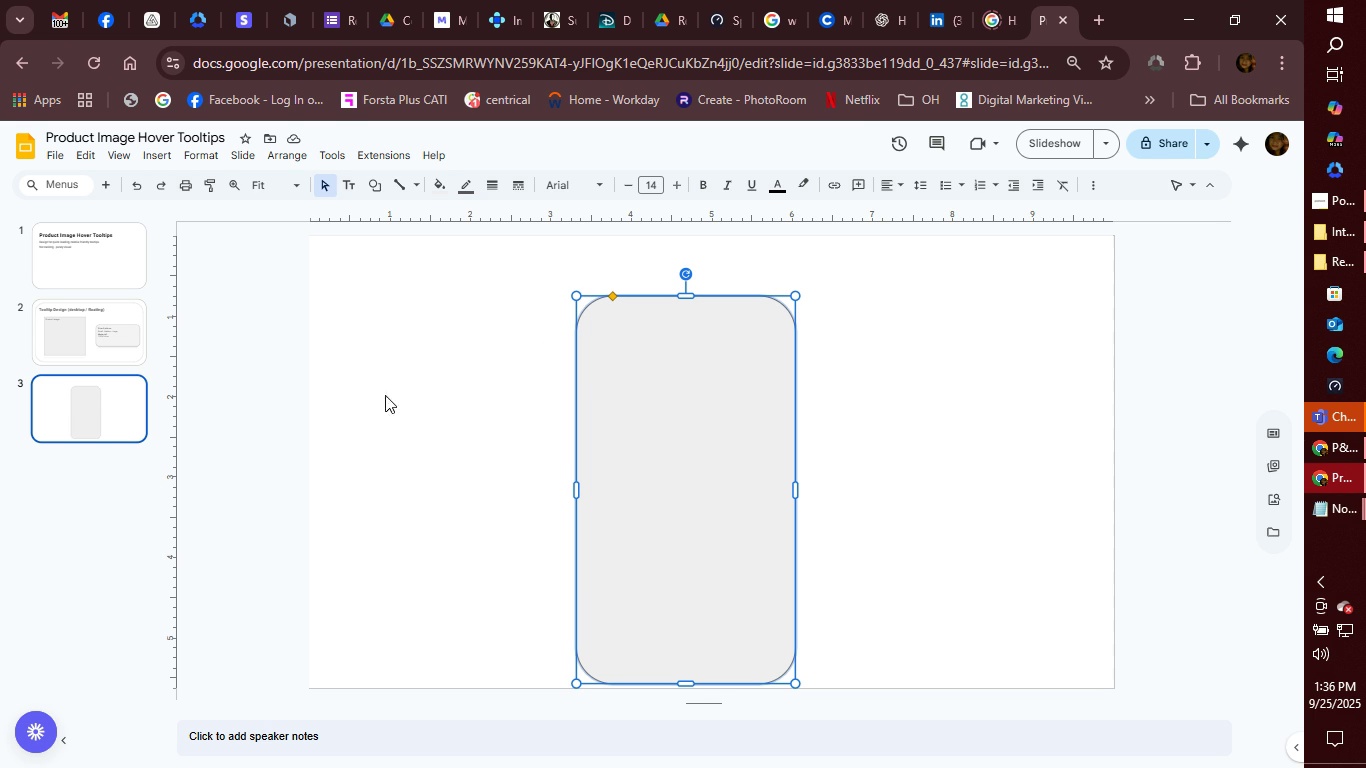 
right_click([375, 357])
 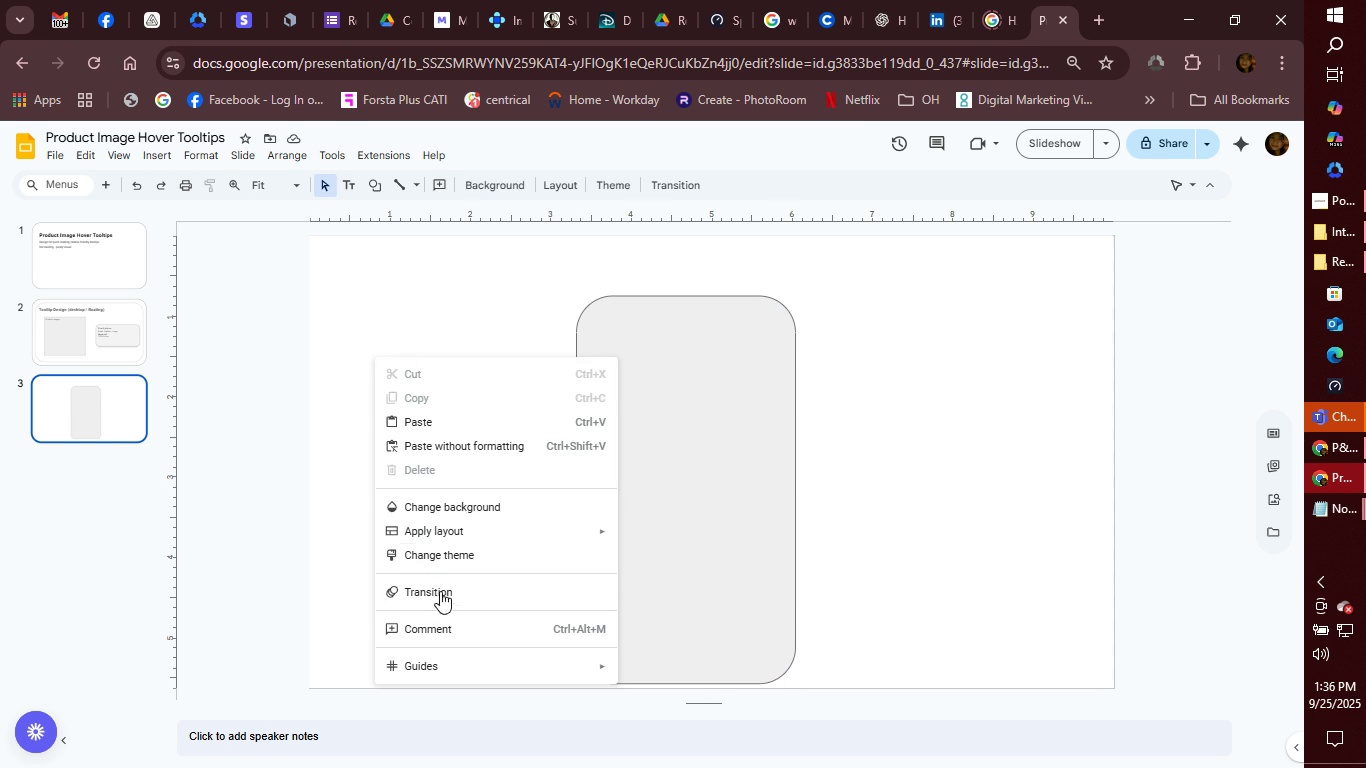 
left_click([457, 303])
 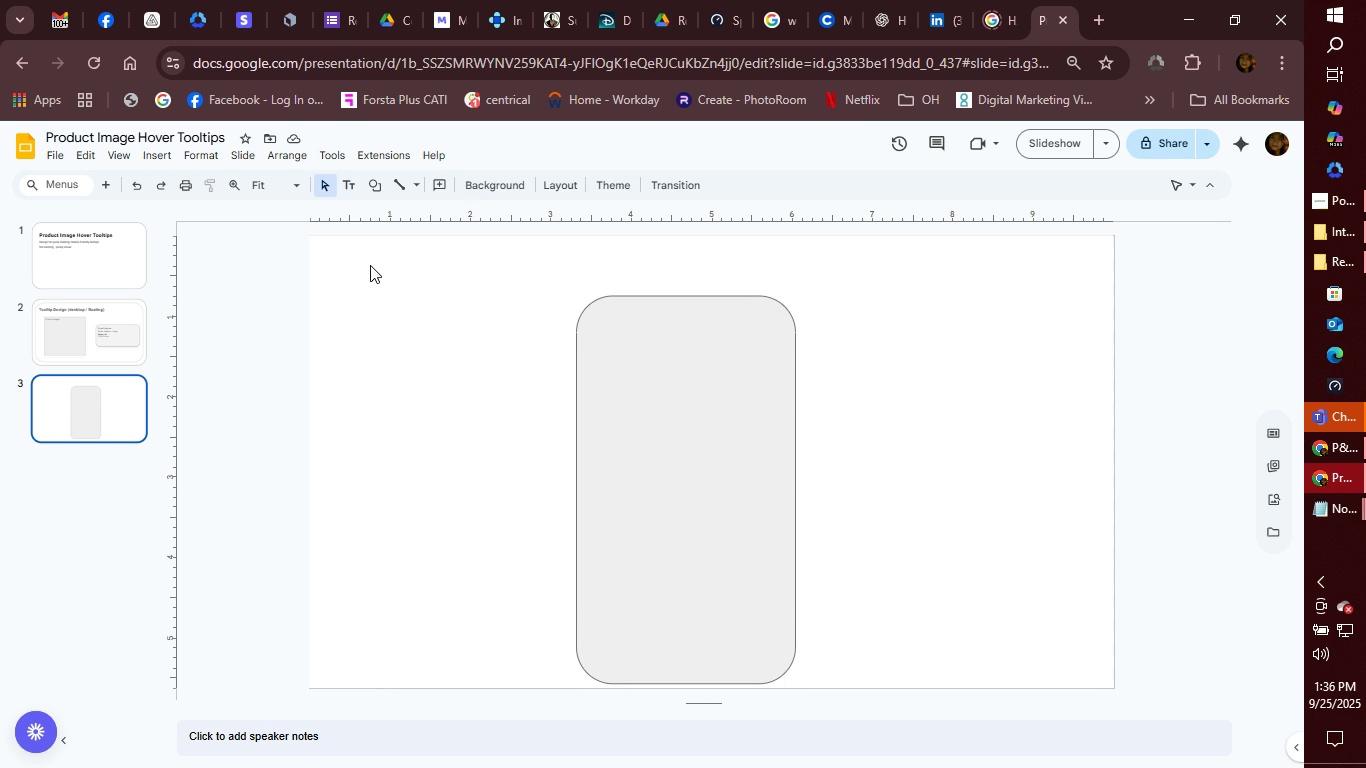 
left_click([371, 265])
 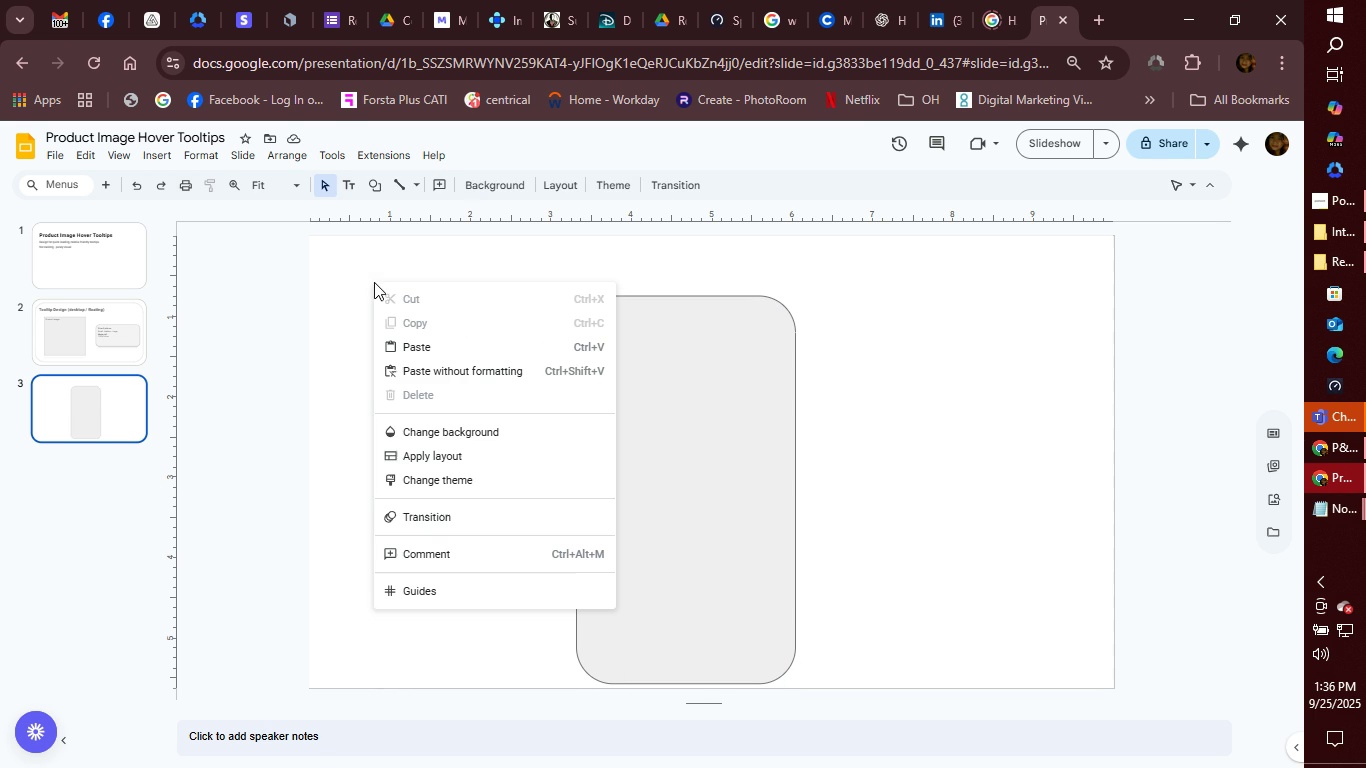 
right_click([374, 282])
 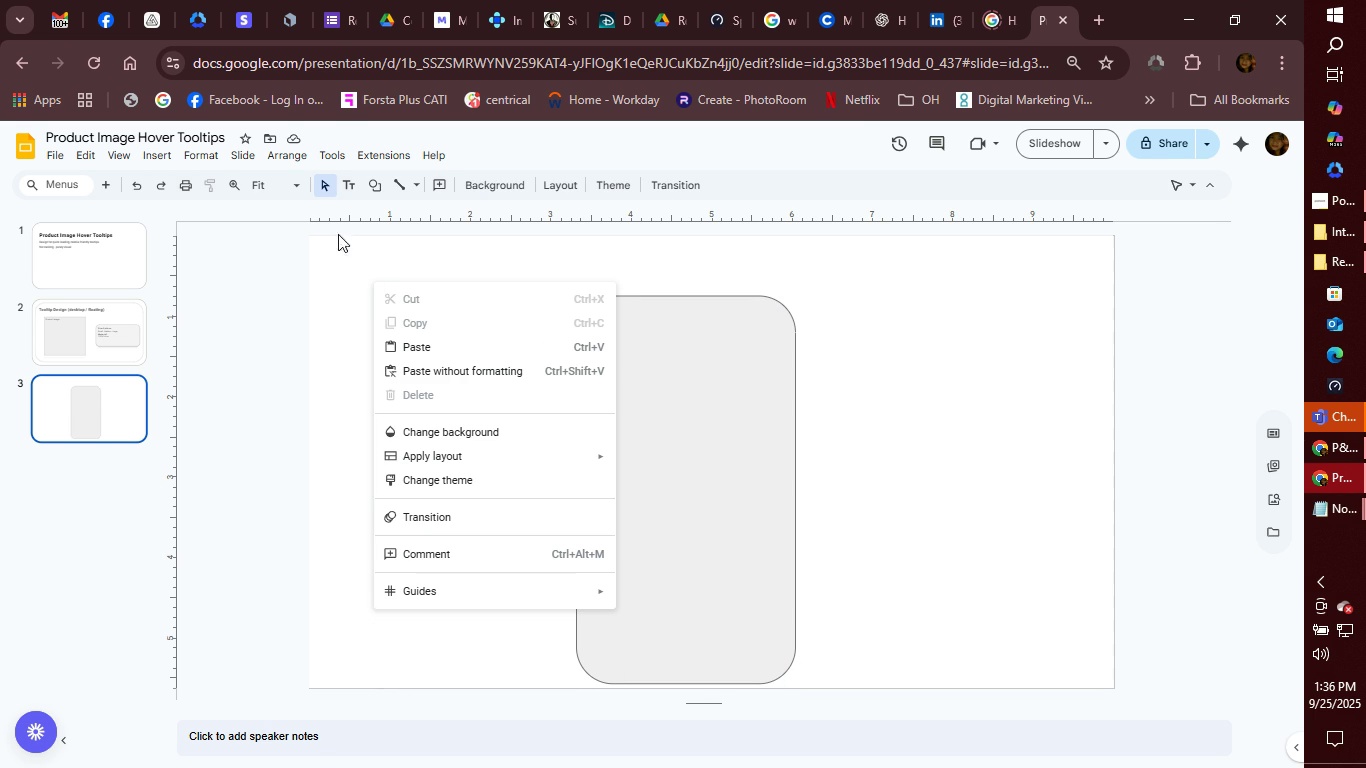 
left_click([152, 151])
 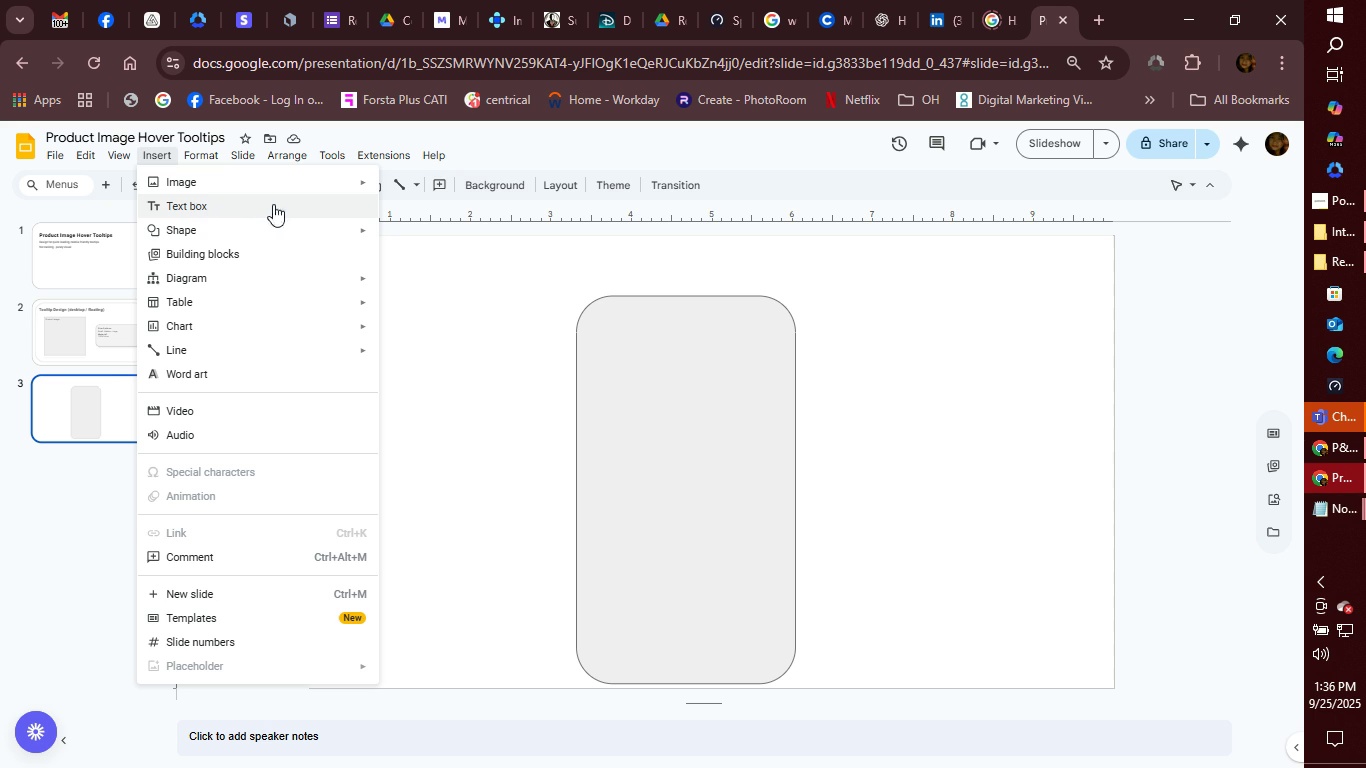 
left_click([277, 204])